 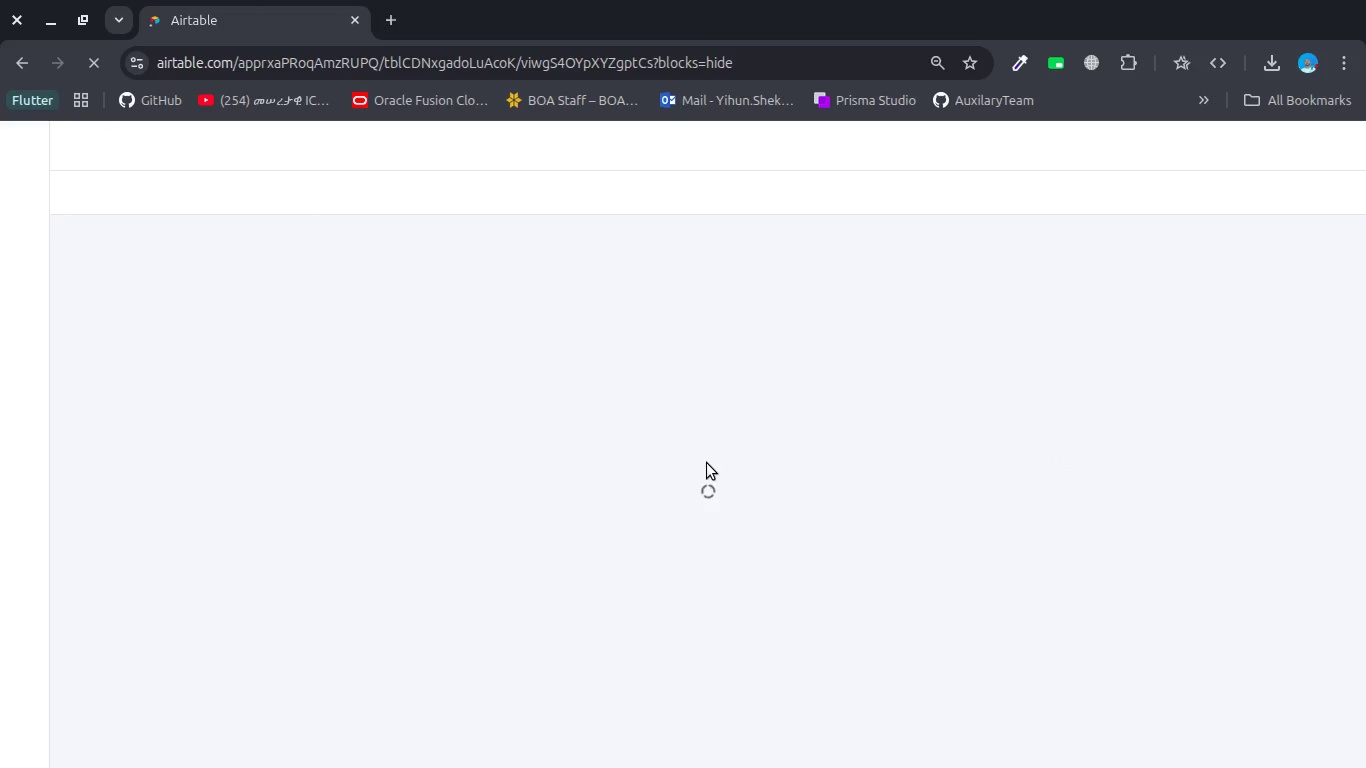 
key(Alt+AltLeft)
 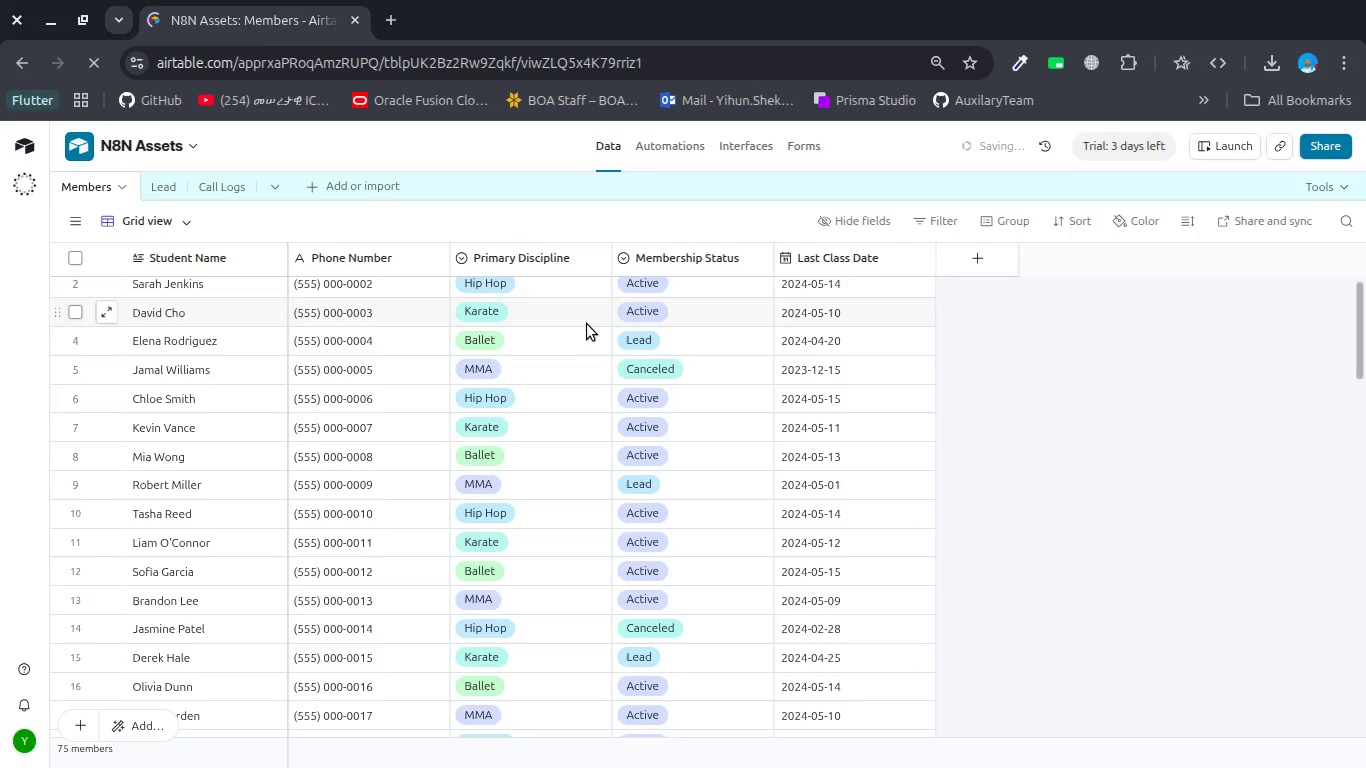 
key(Alt+Tab)
 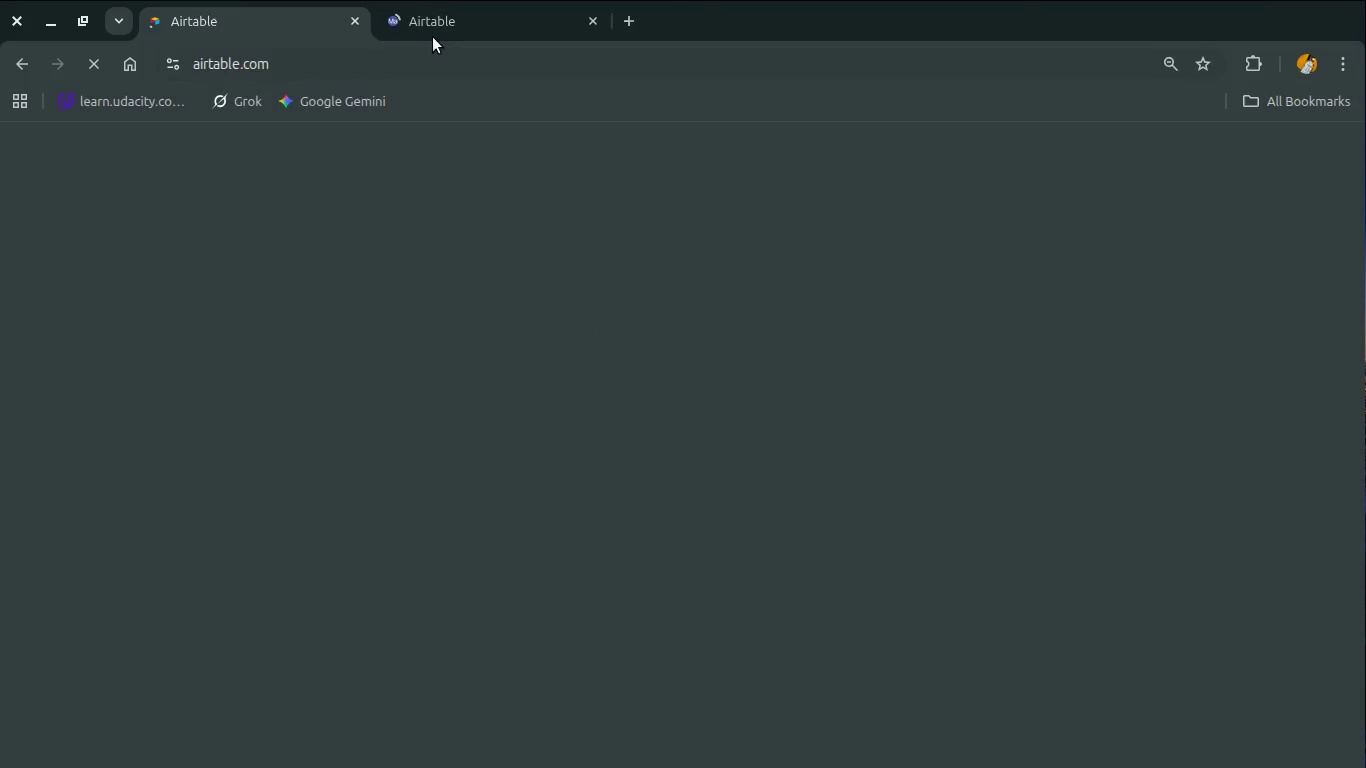 
key(Control+W)
 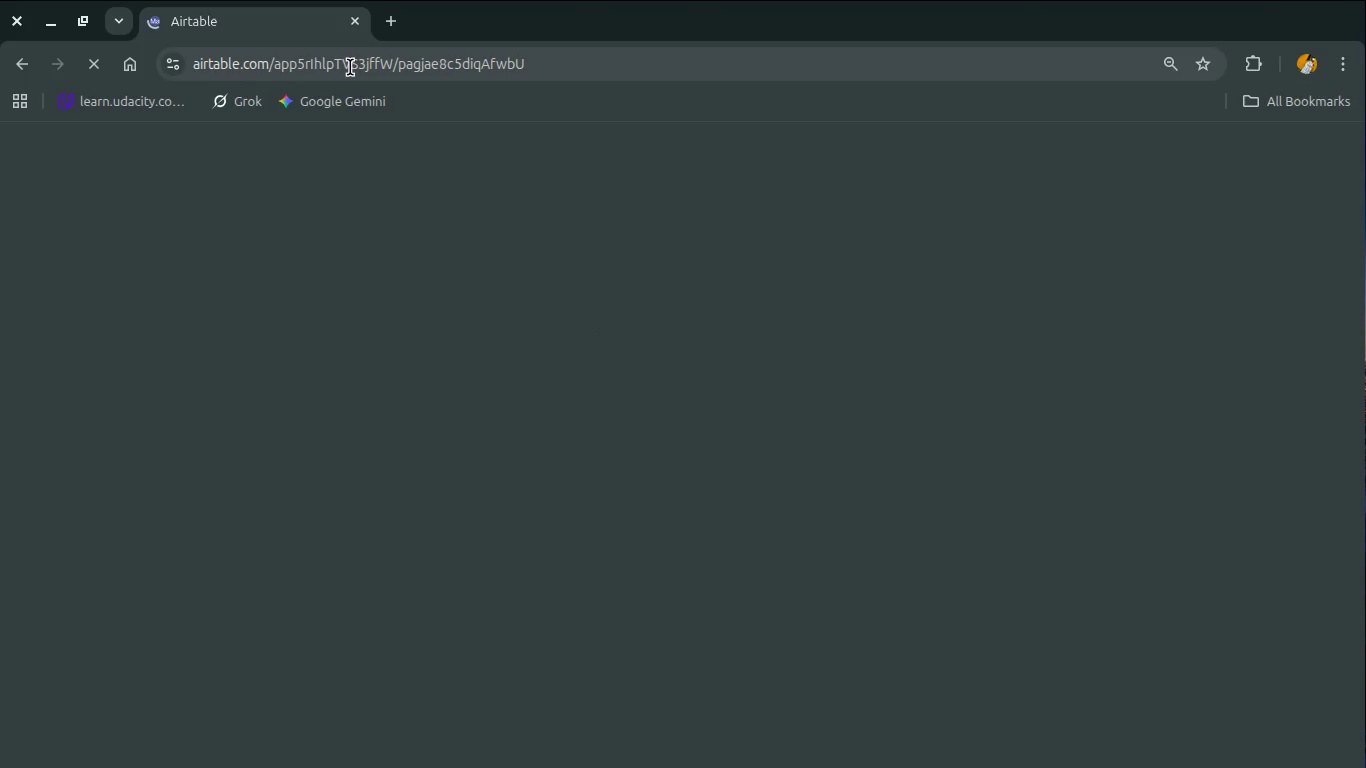 
key(Control+W)
 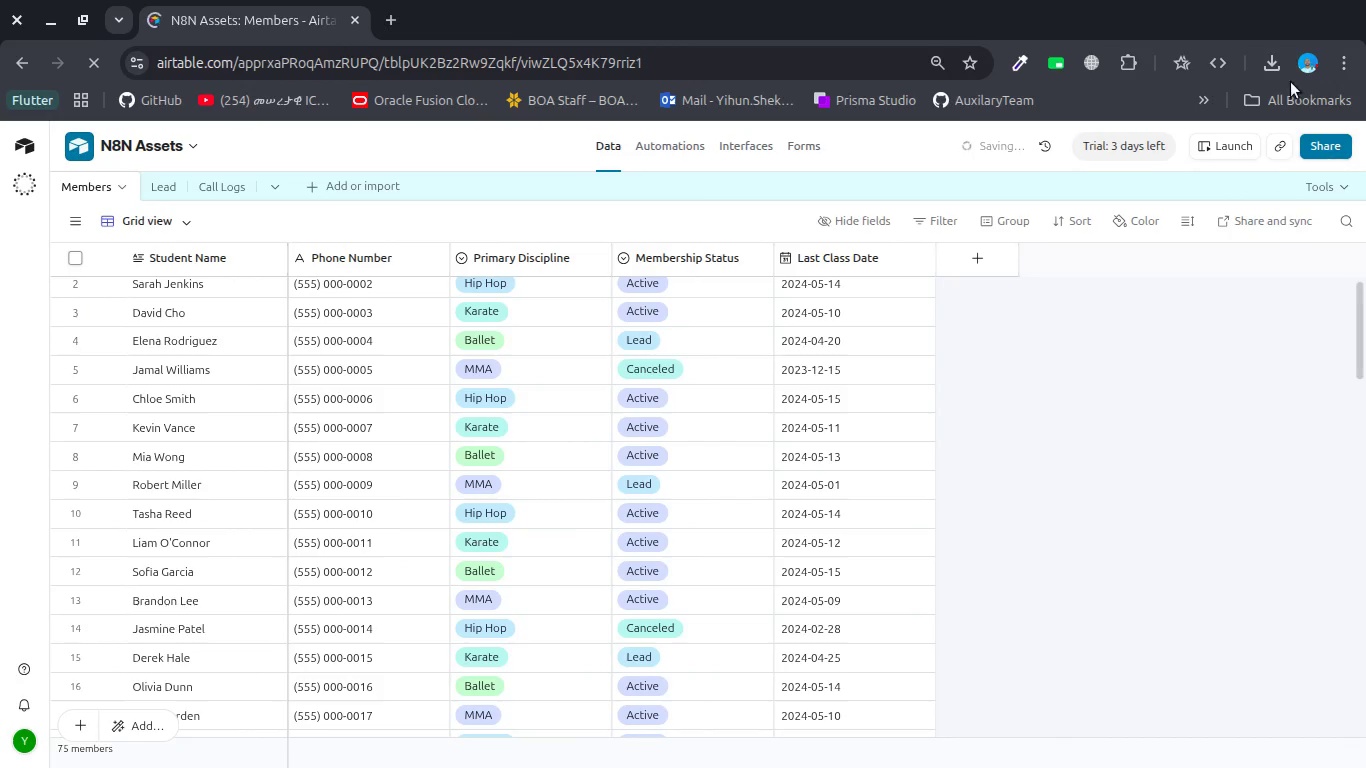 
left_click([1294, 61])
 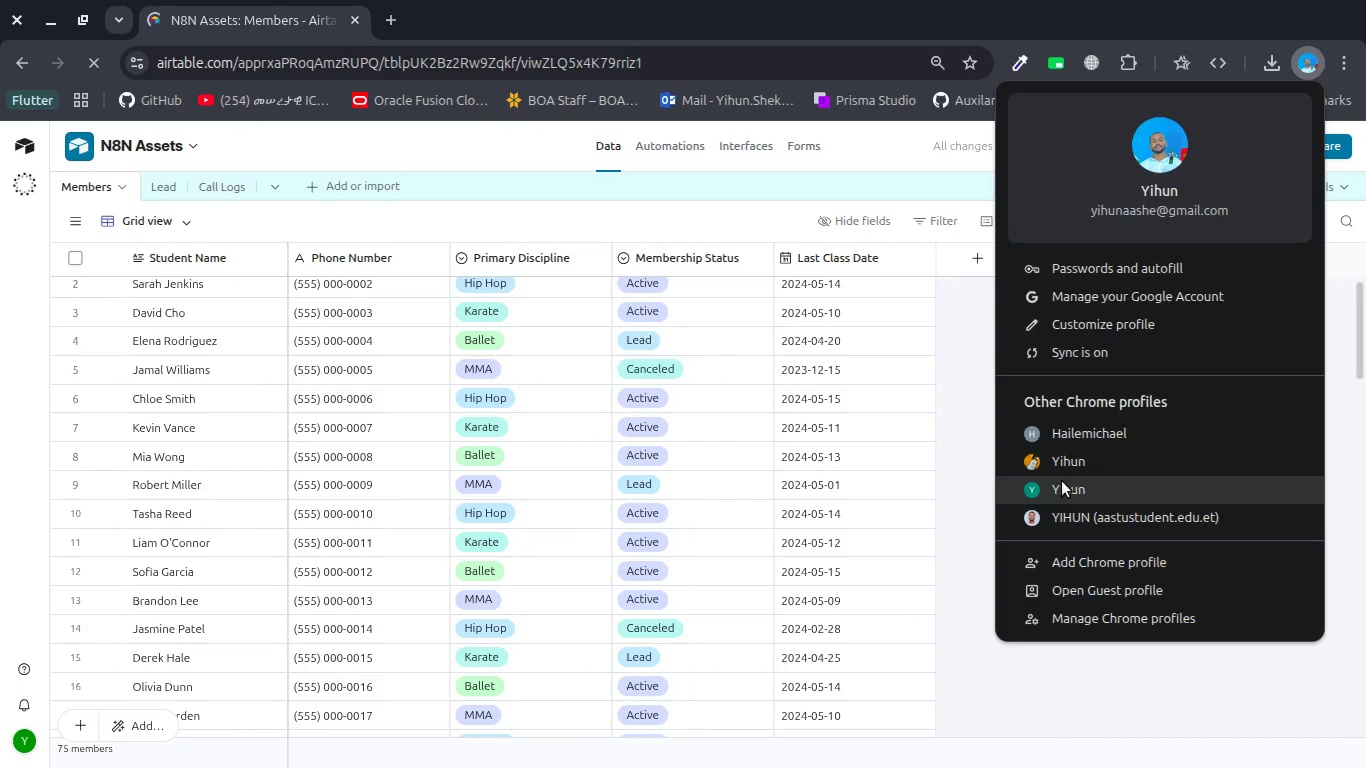 
left_click([1062, 470])
 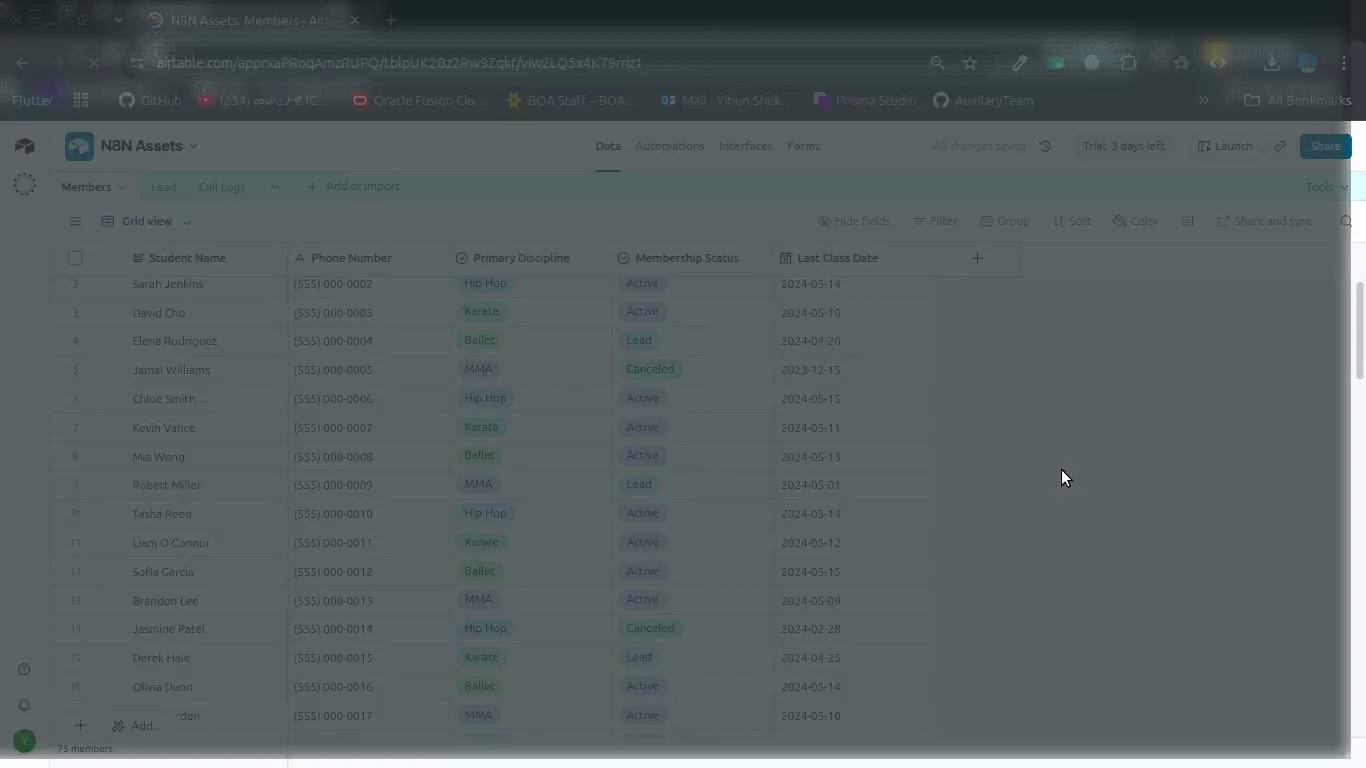 
type(airt)
 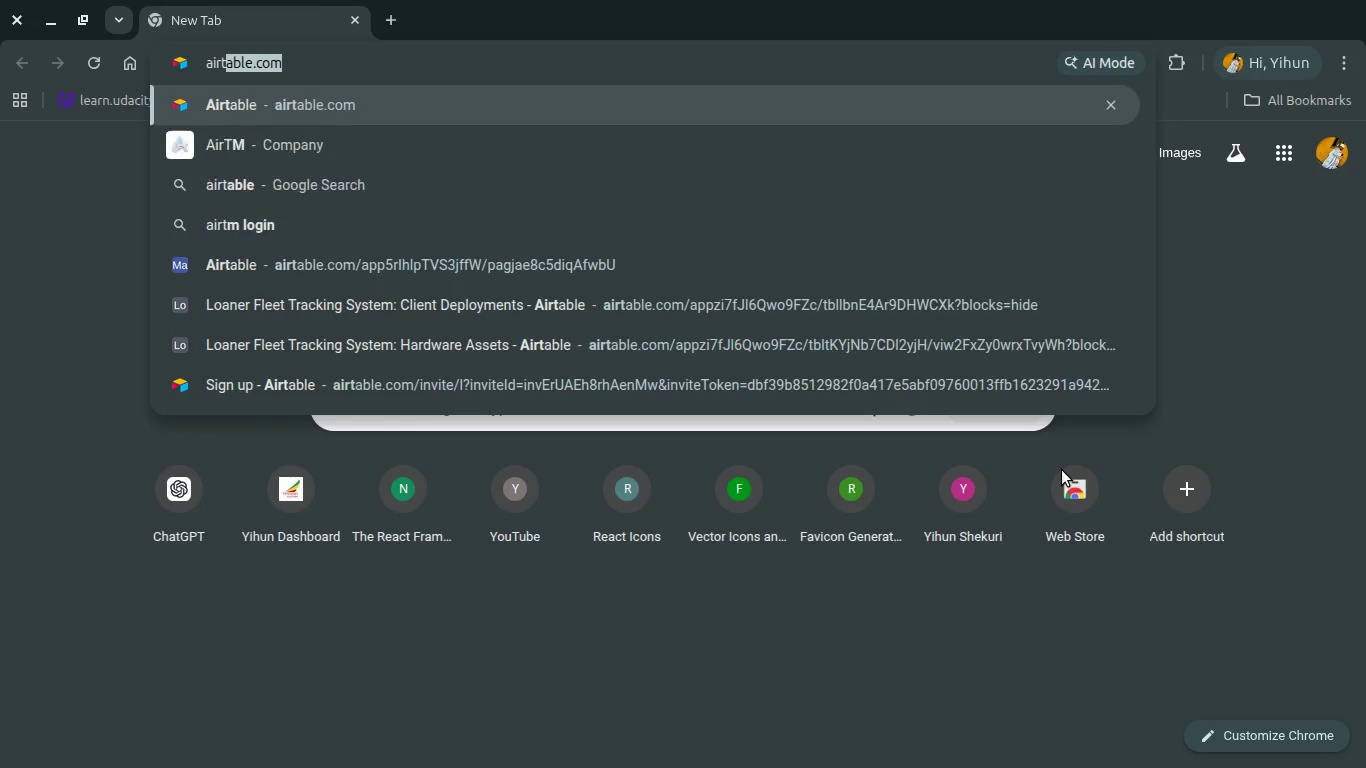 
key(Enter)
 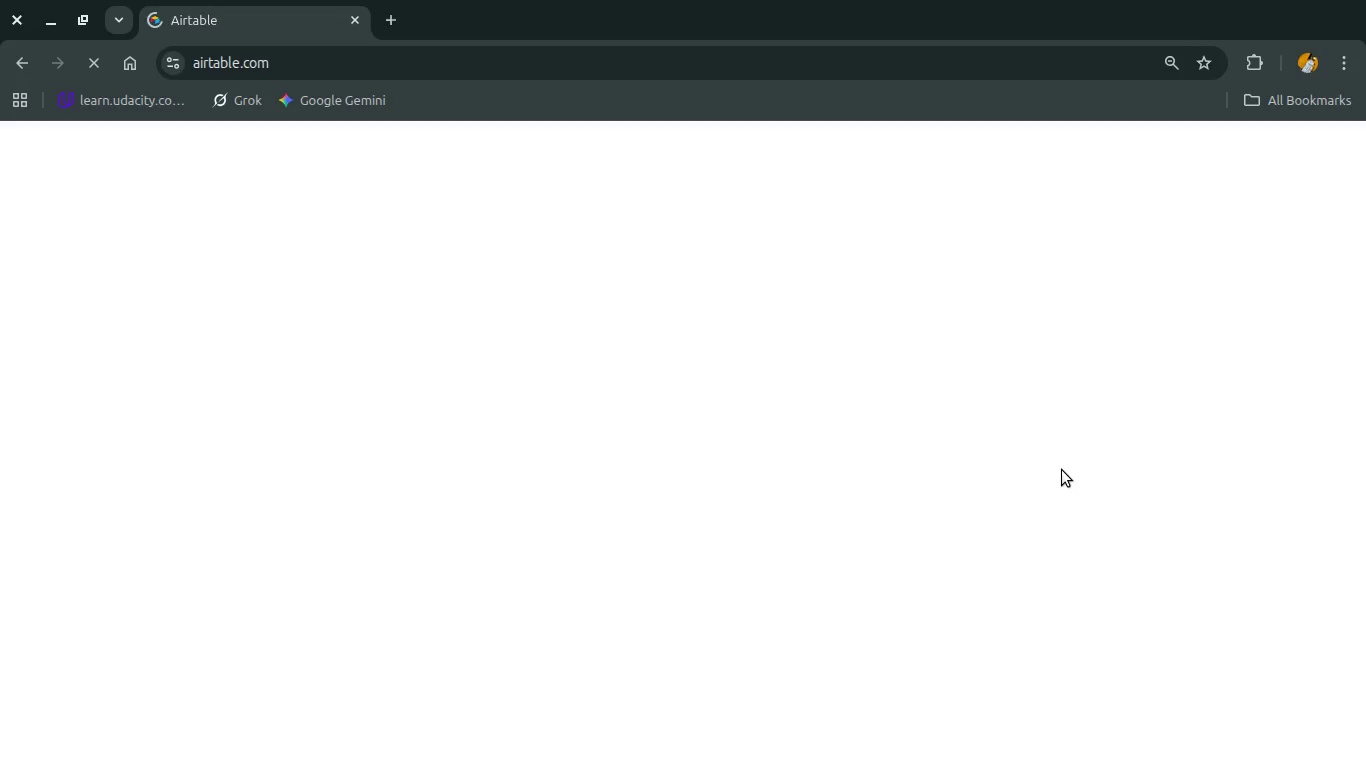 
wait(6.47)
 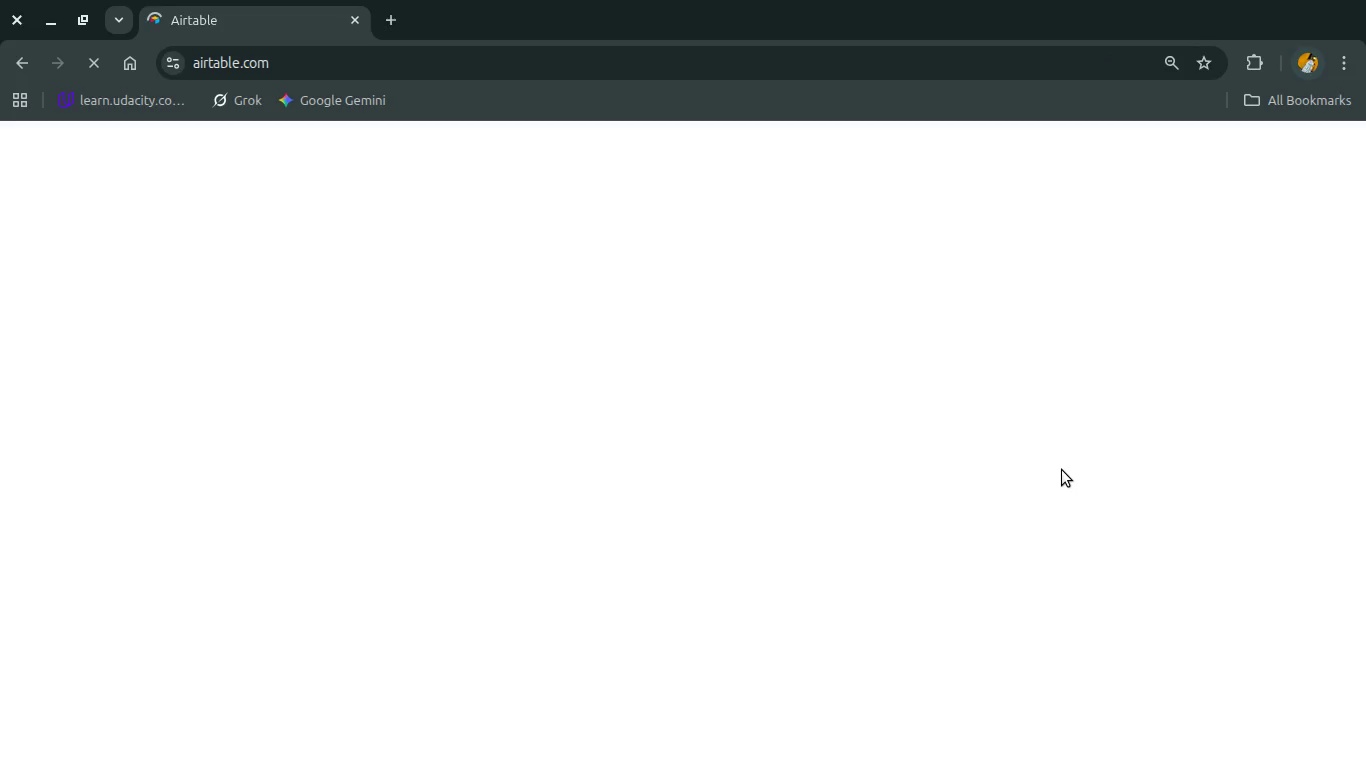 
left_click([1321, 67])
 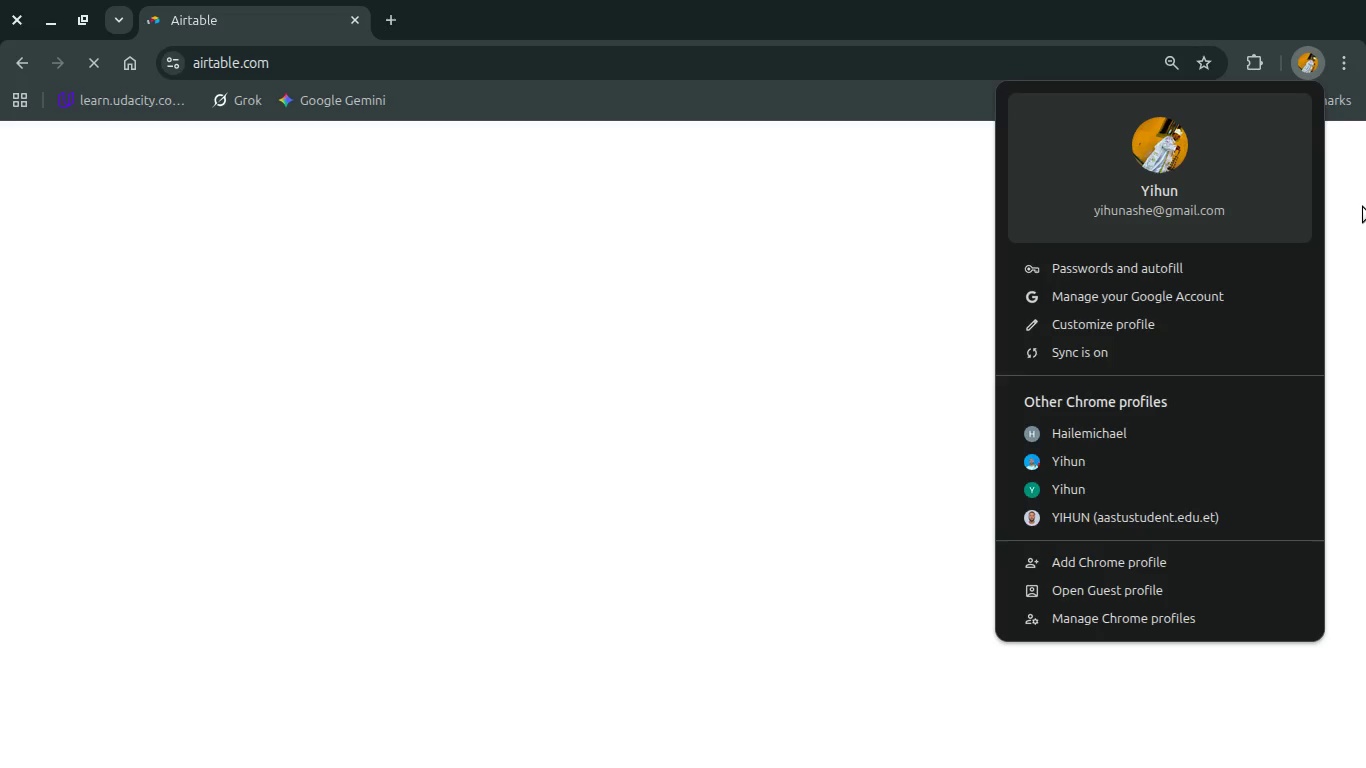 
left_click([1327, 214])
 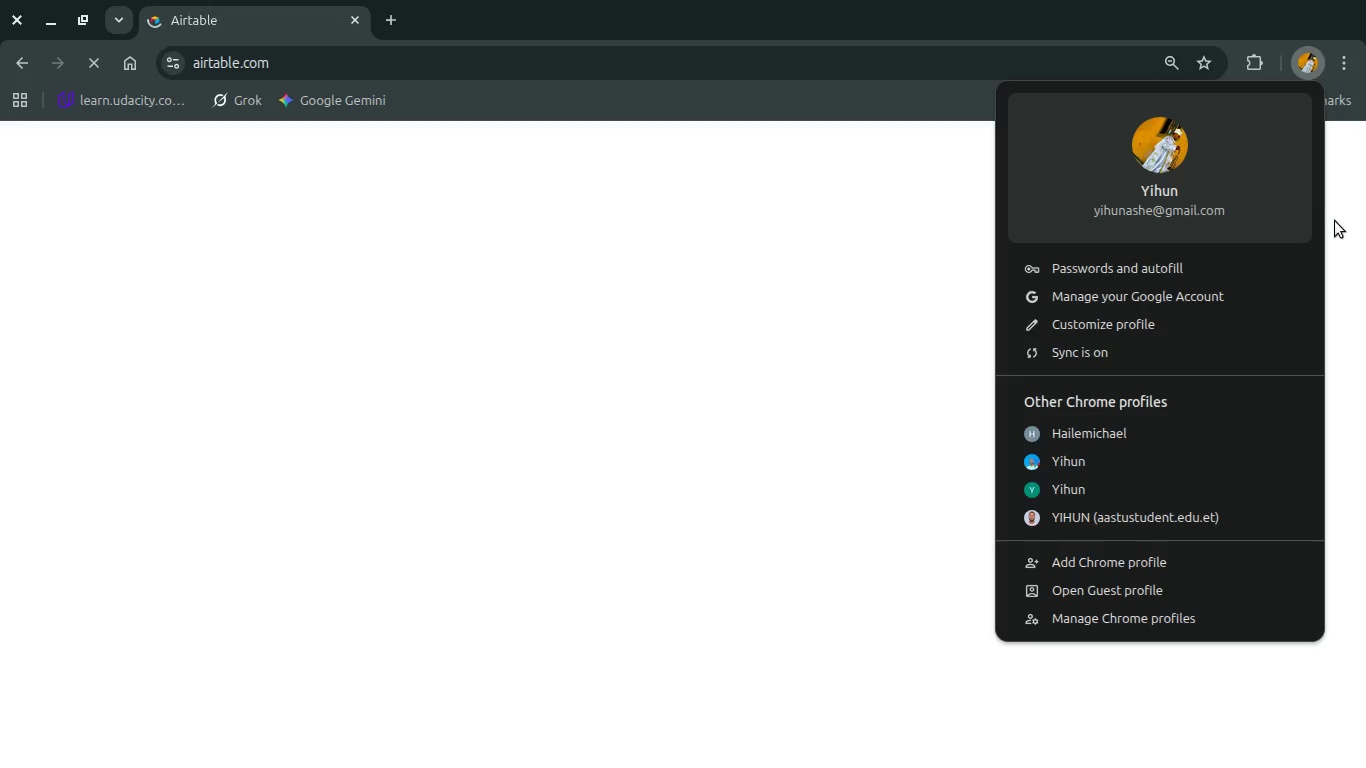 
left_click([1342, 228])
 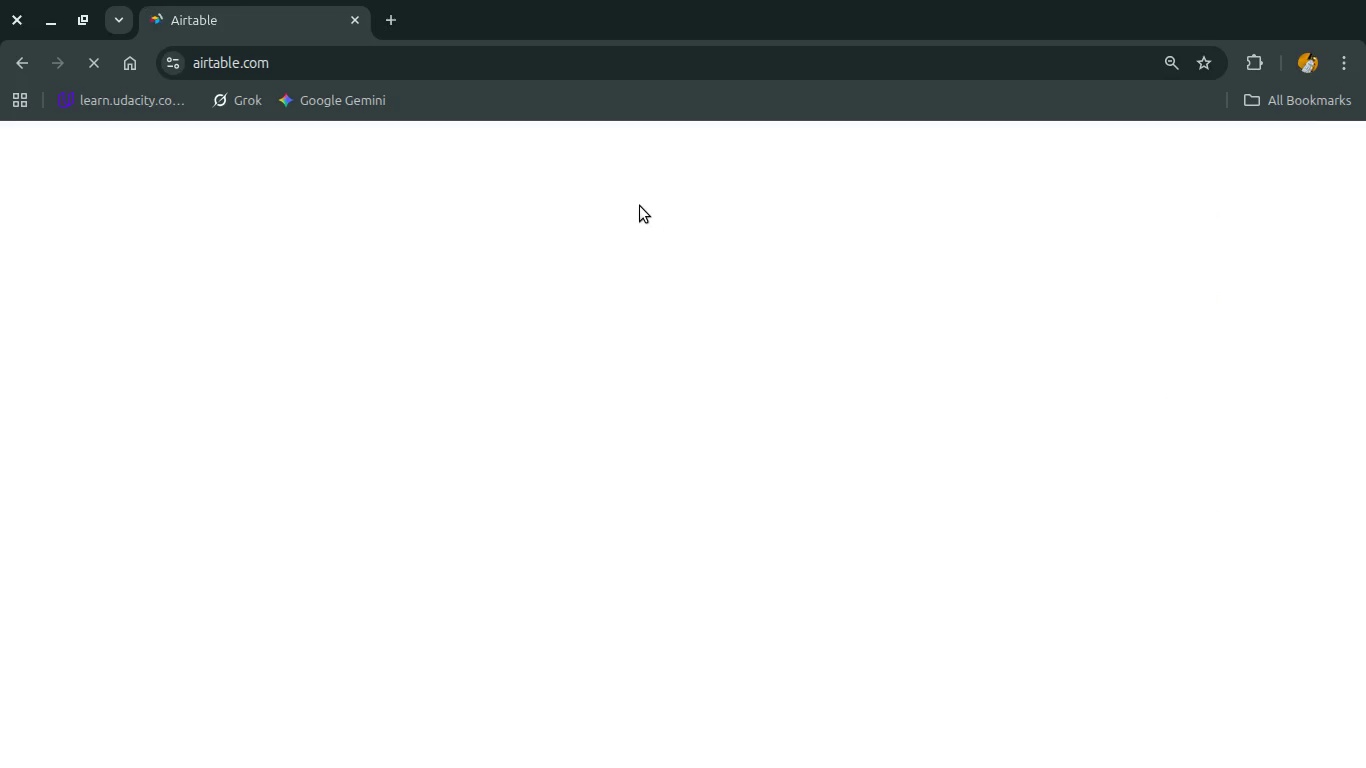 
wait(5.53)
 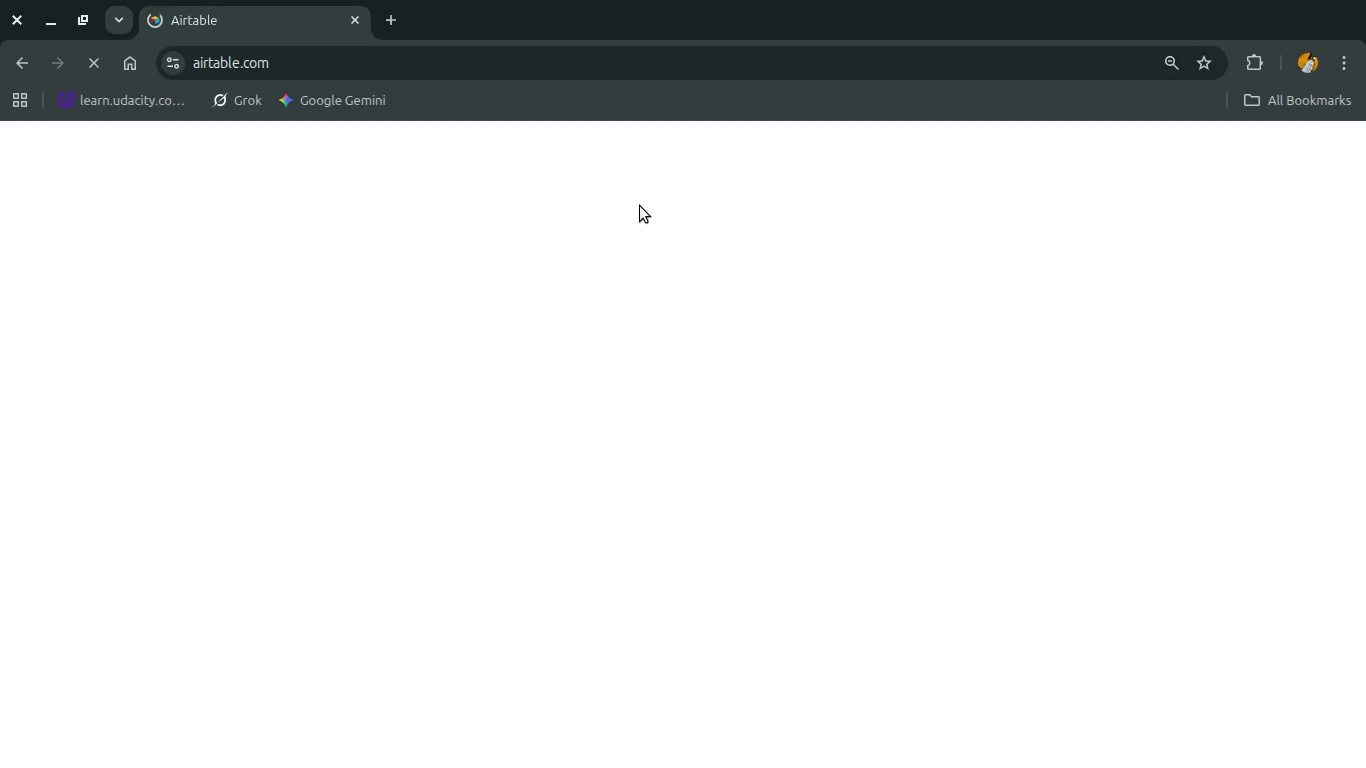 
key(Control+W)
 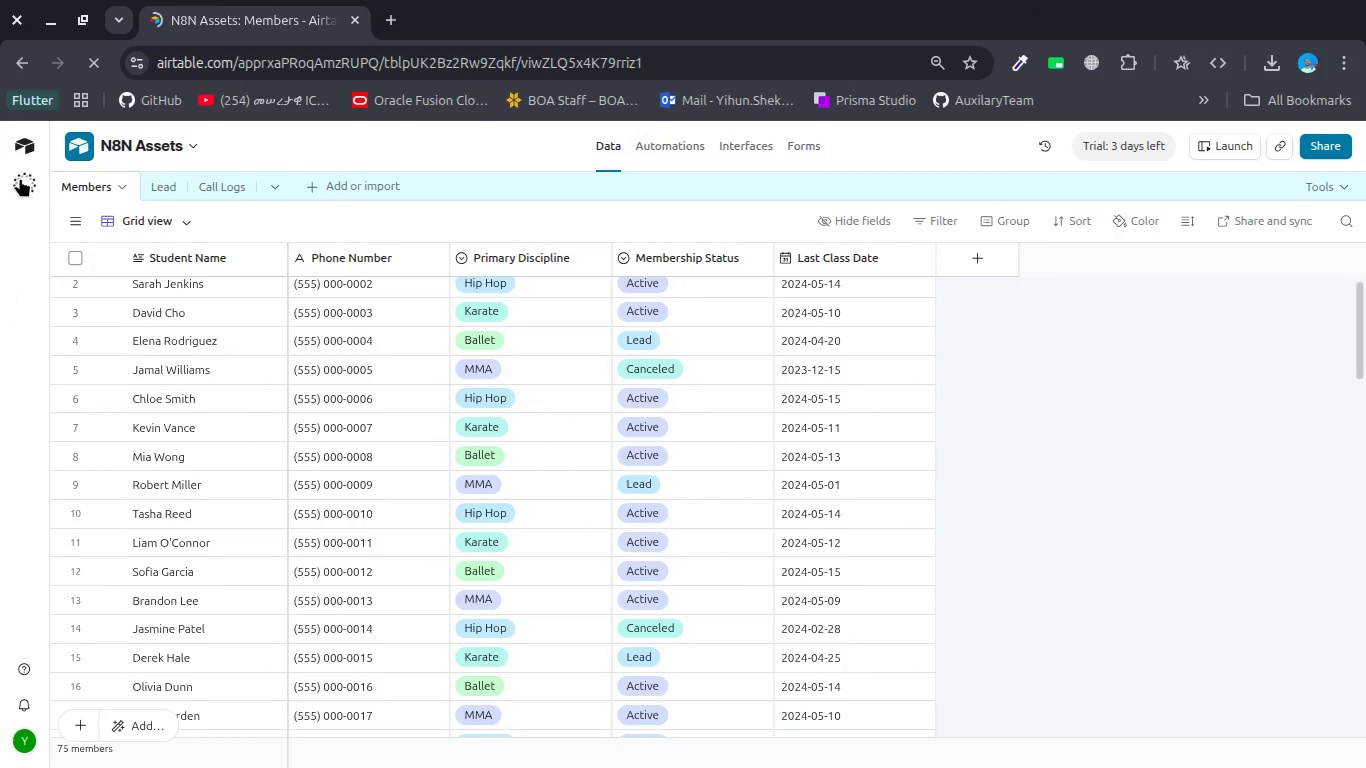 
left_click([29, 147])
 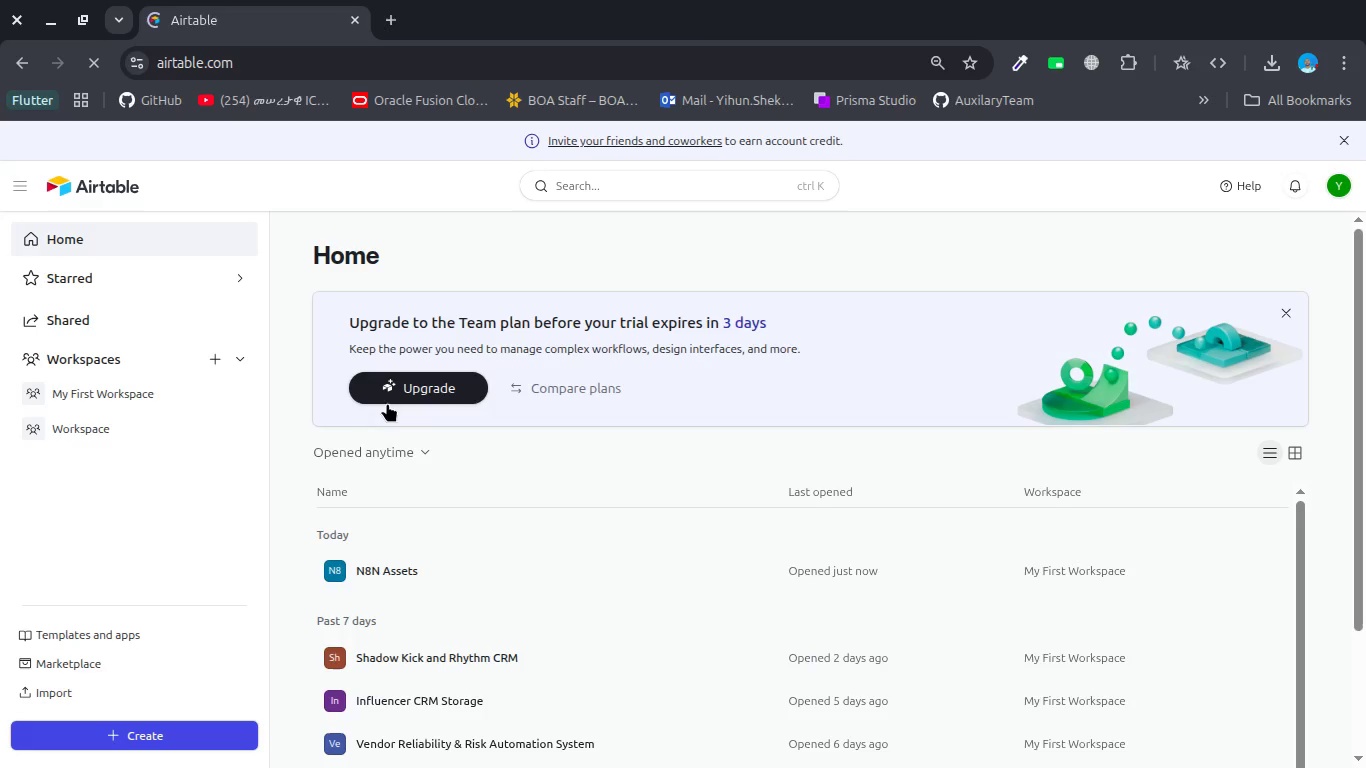 
wait(6.53)
 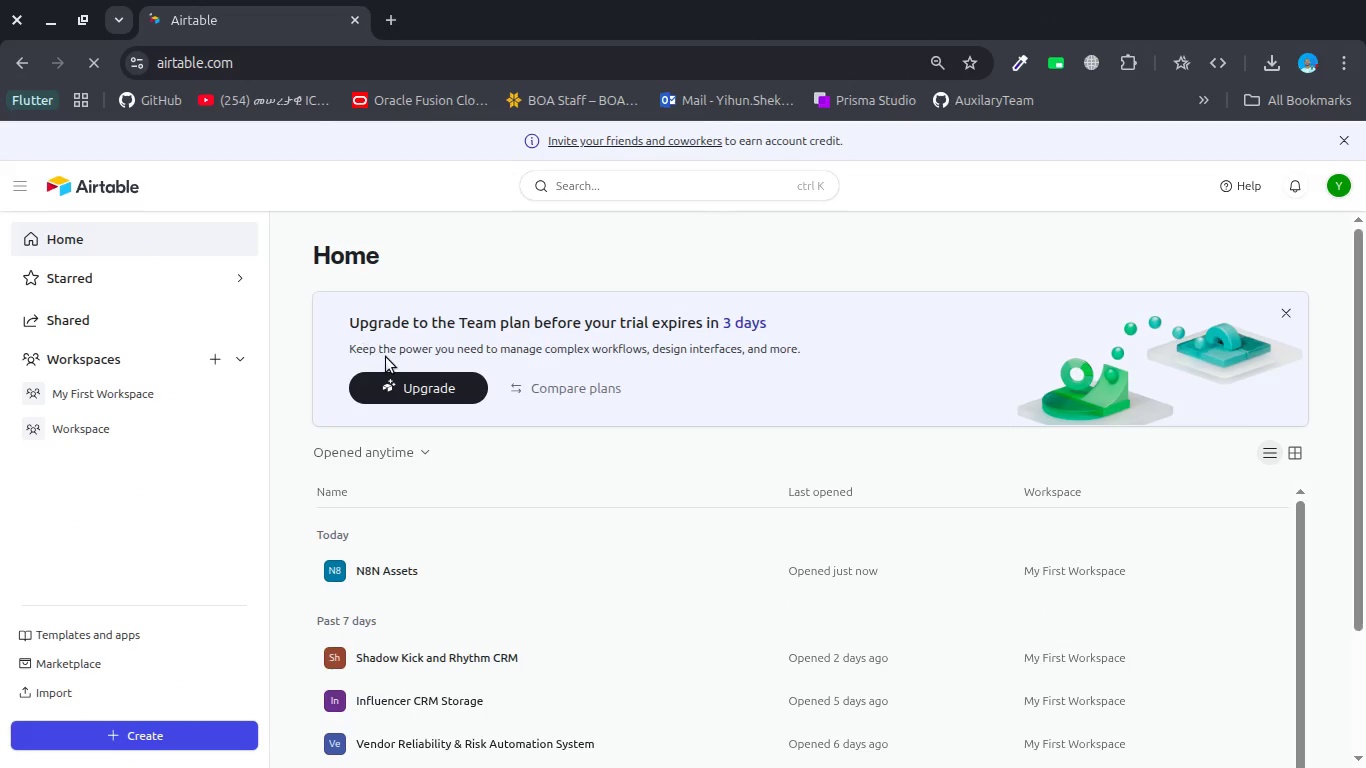 
left_click([86, 406])
 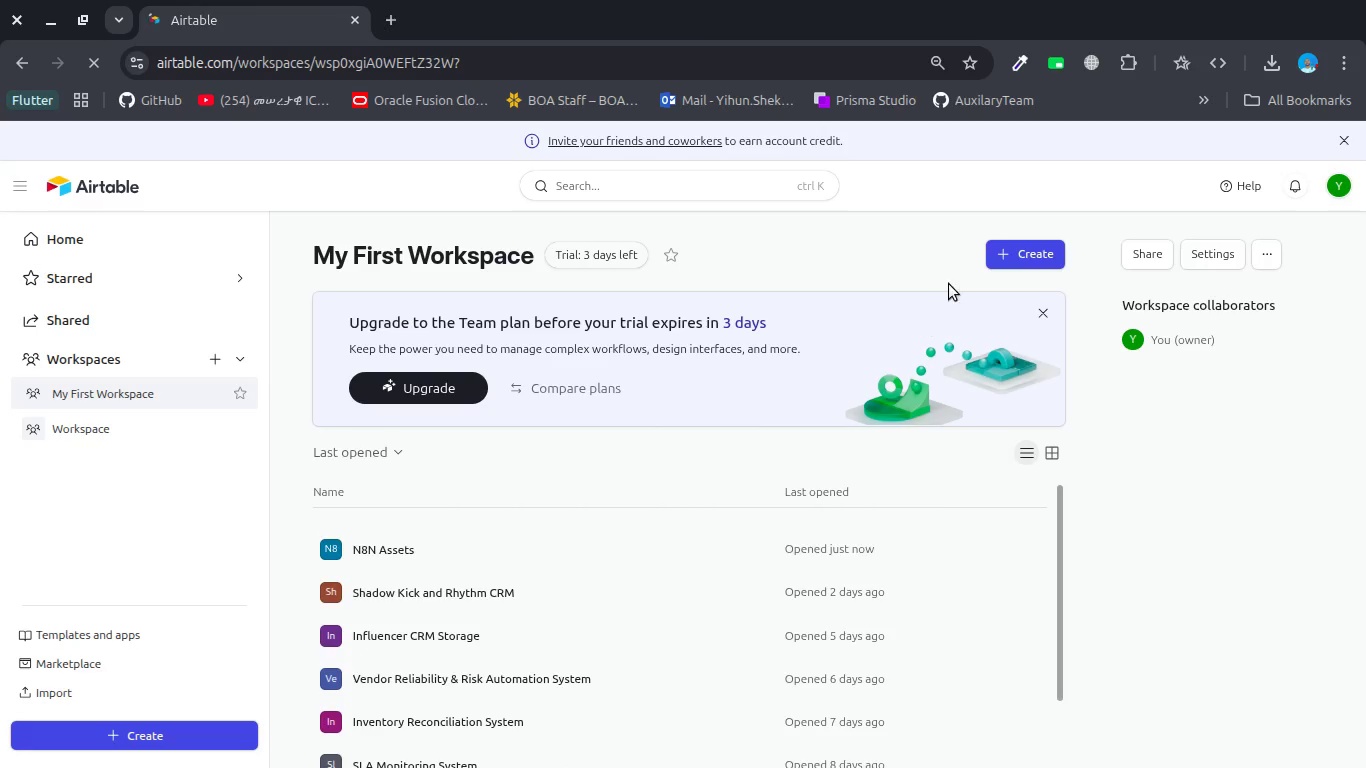 
mouse_move([976, 278])
 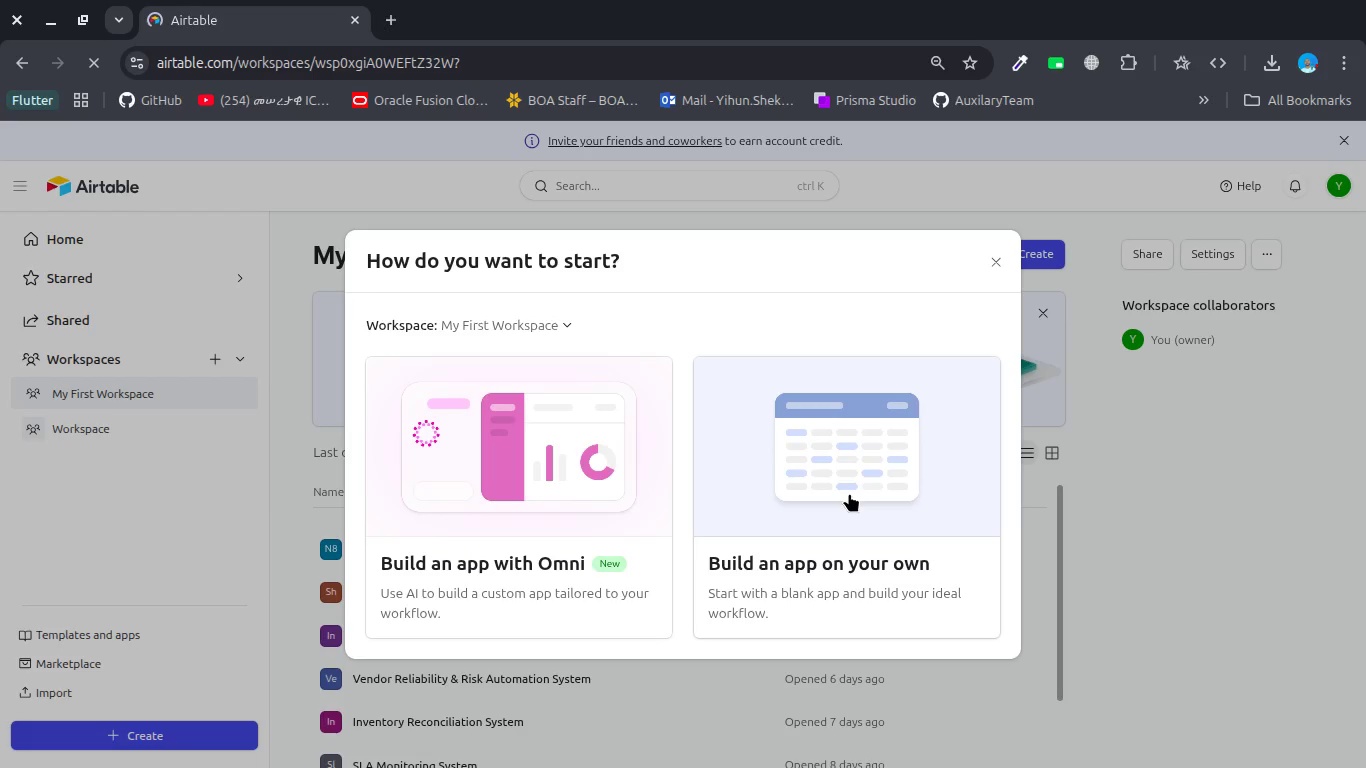 
left_click([849, 493])
 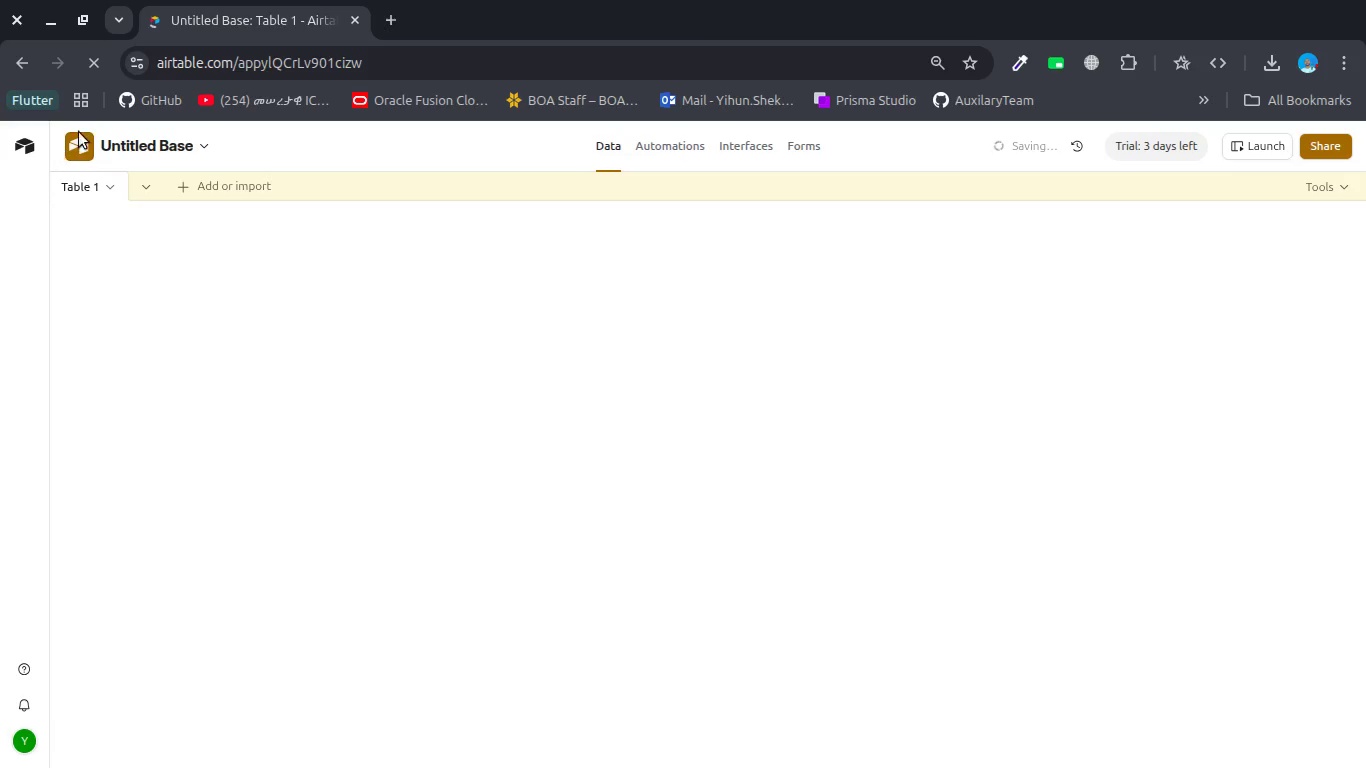 
left_click([122, 140])
 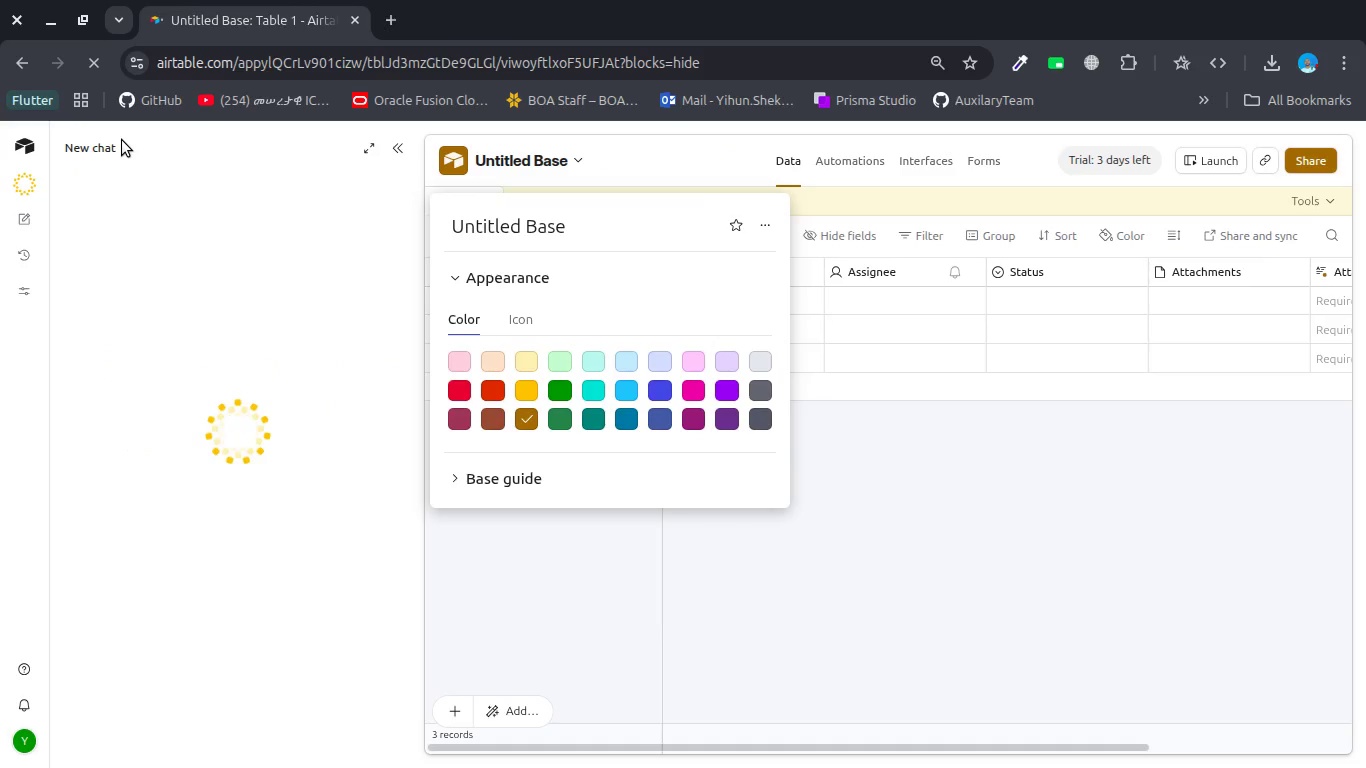 
left_click([473, 231])
 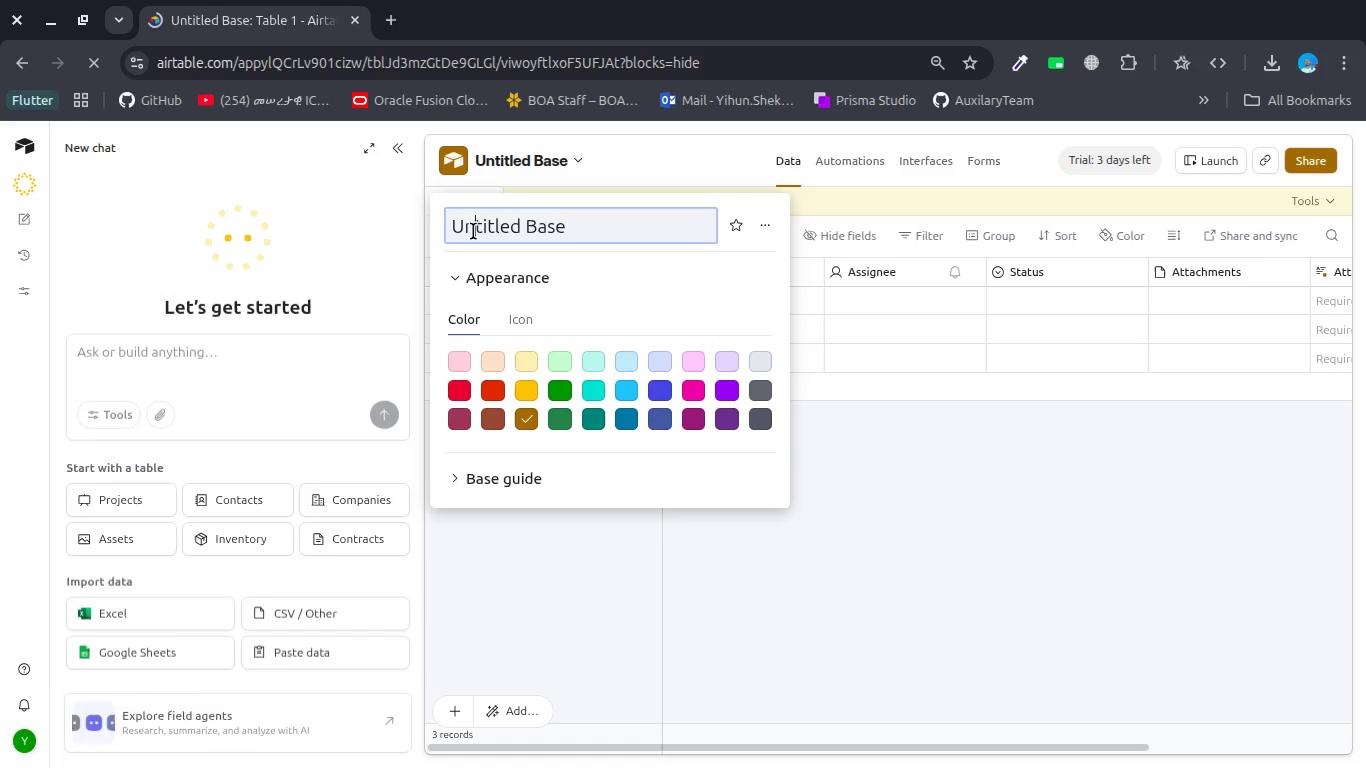 
double_click([473, 231])
 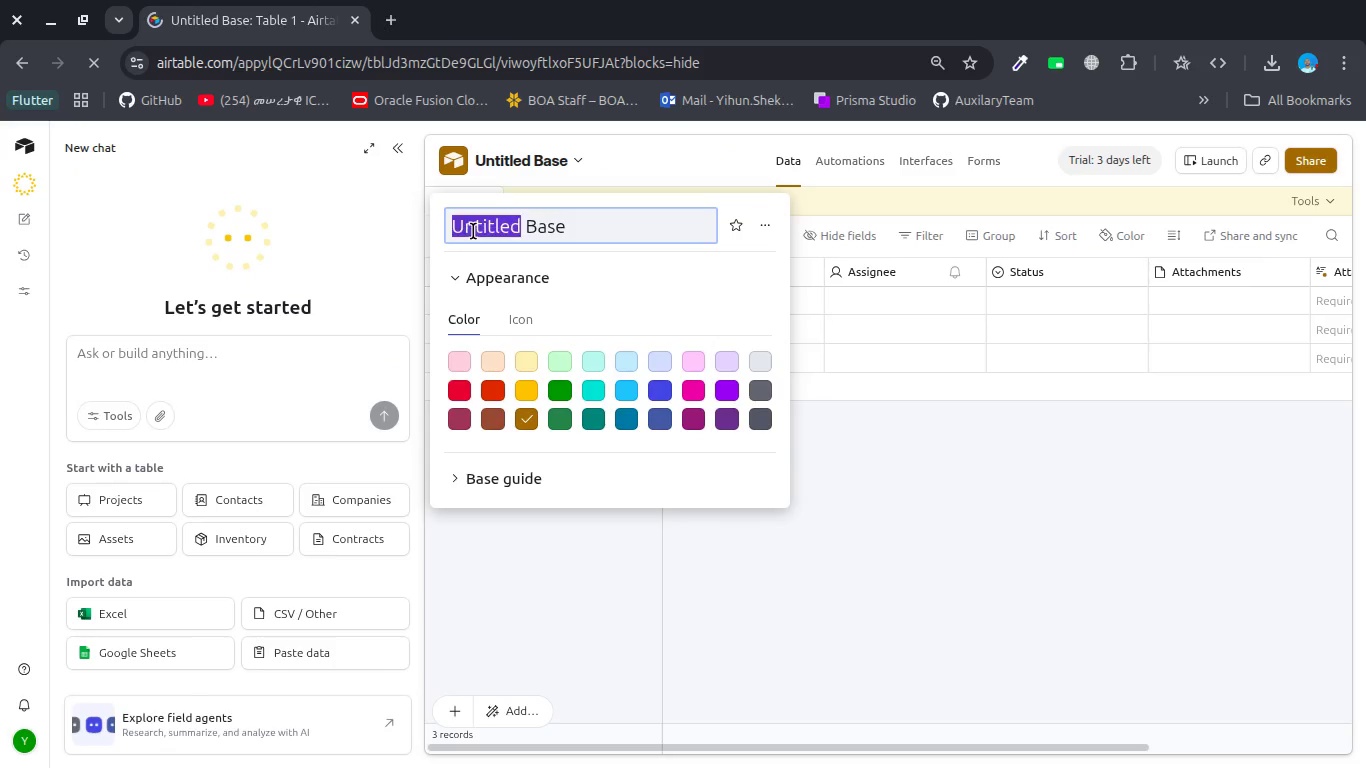 
triple_click([473, 231])
 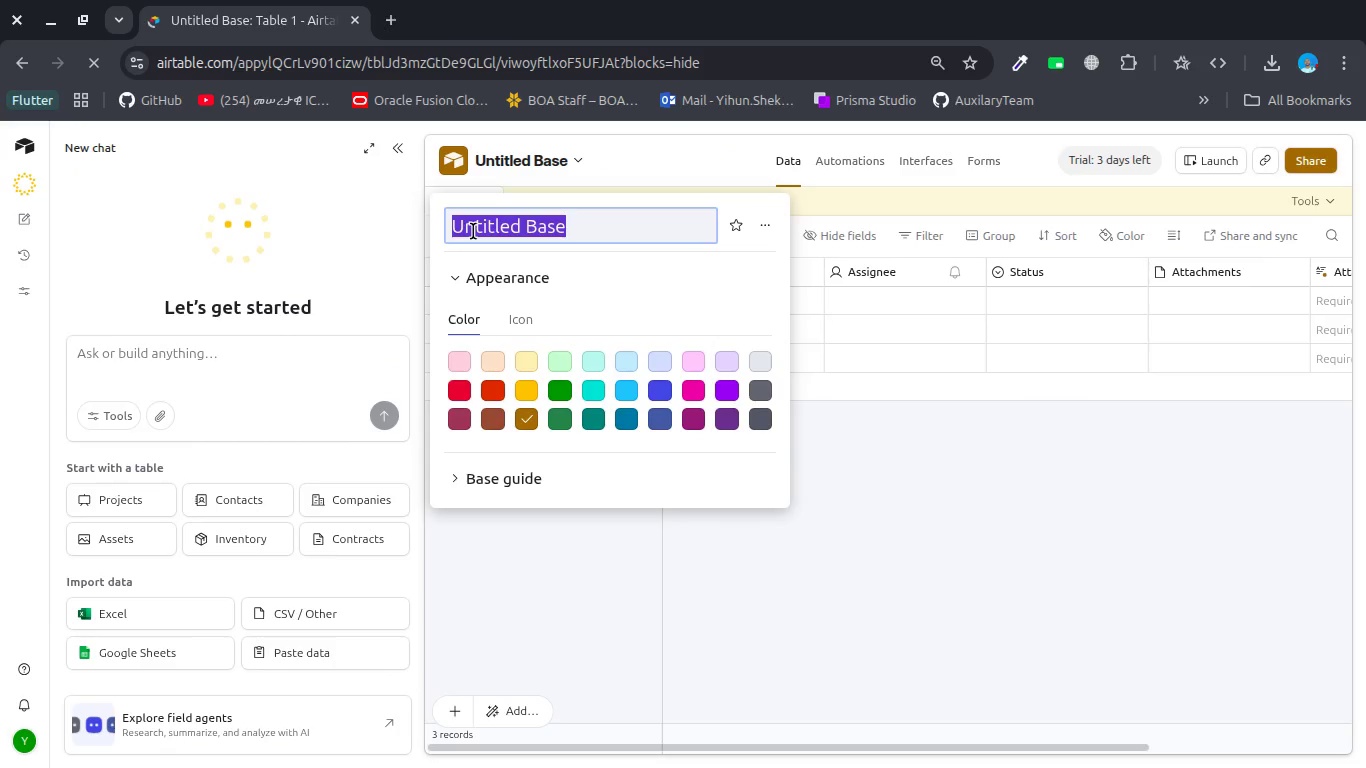 
type(Butique Sr)
key(Backspace)
type(tudio CRM 7)
key(Backspace)
type(& Sub :)
key(Backspace)
 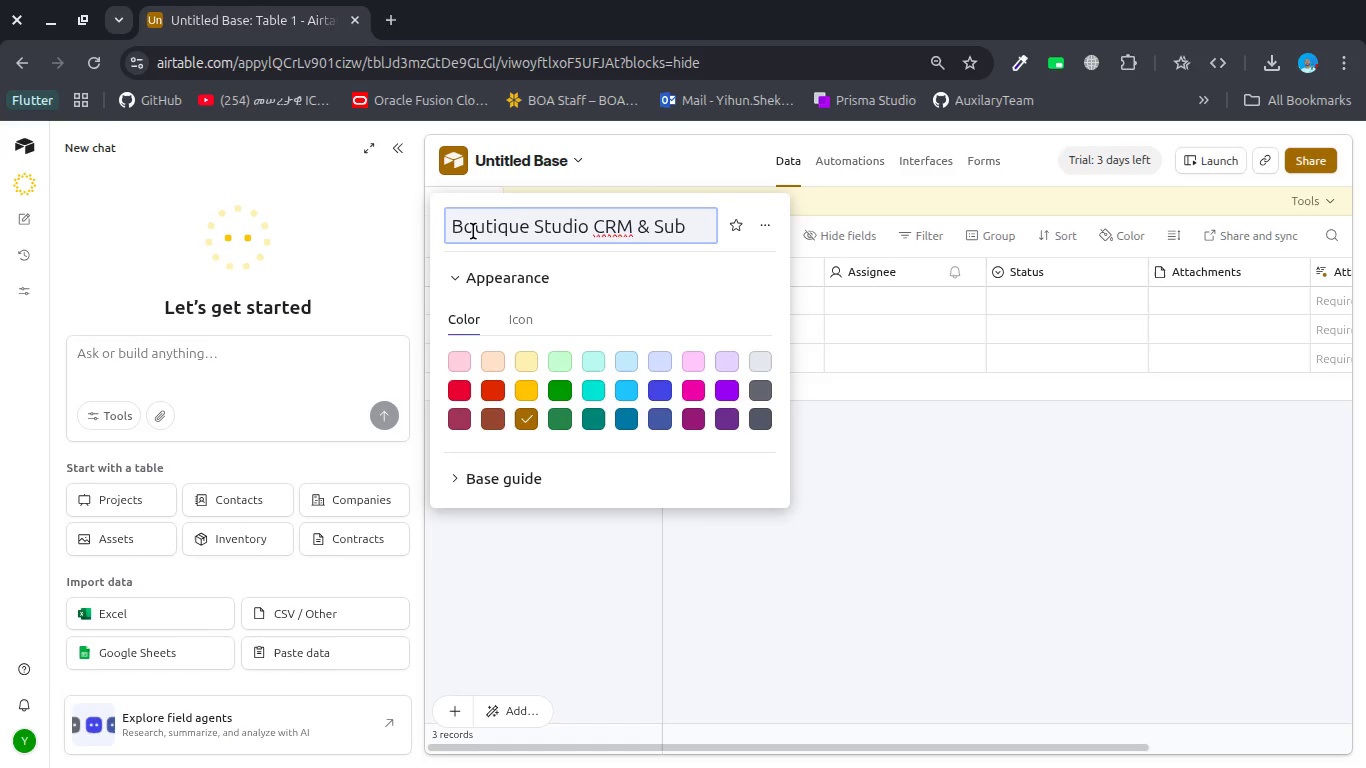 
 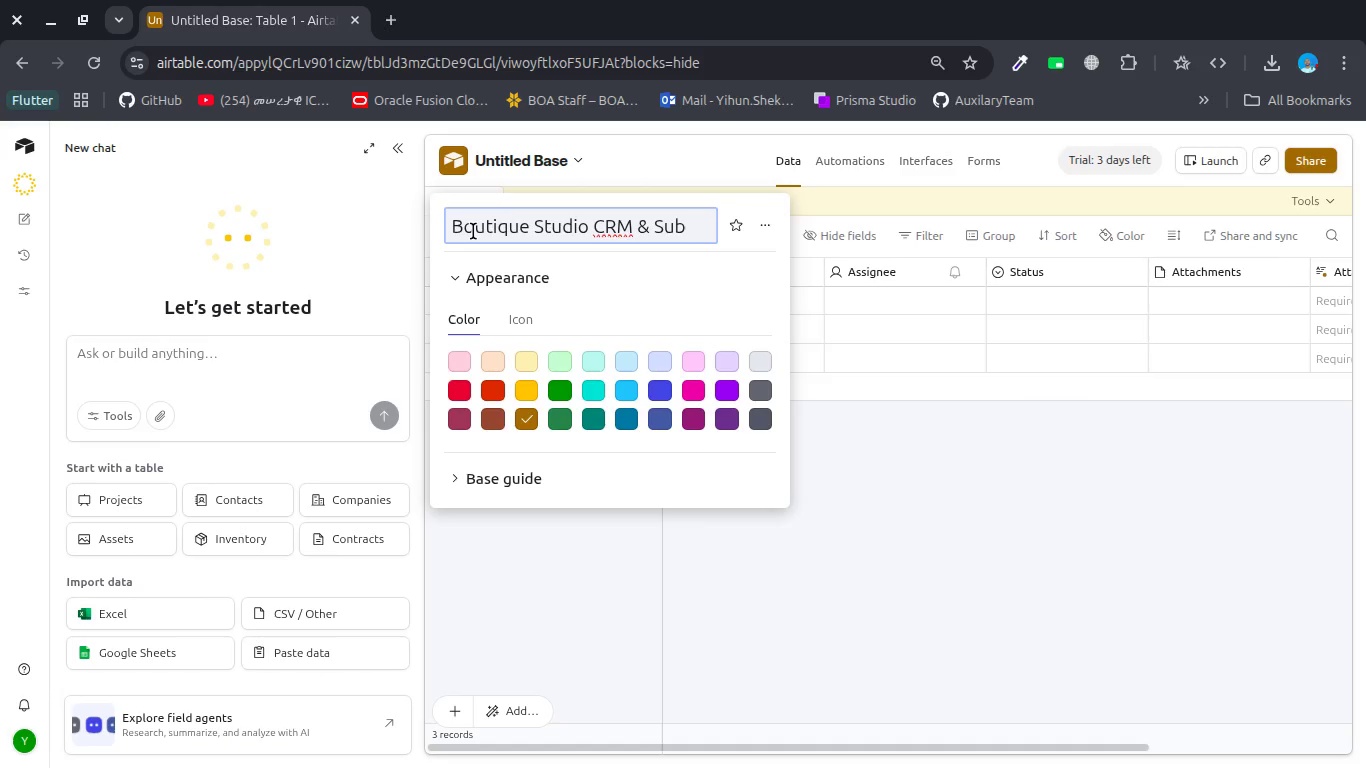 
key(ArrowRight)
 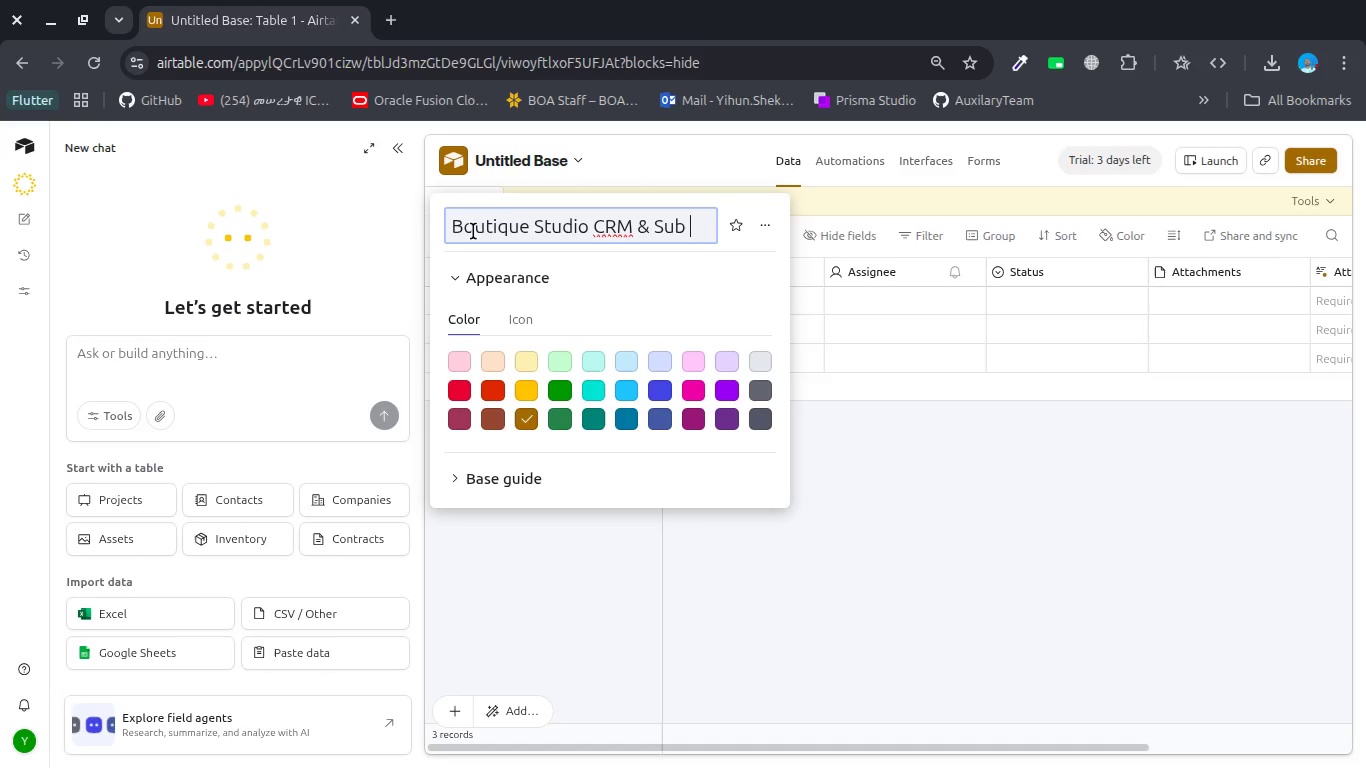 
type(Log System.)